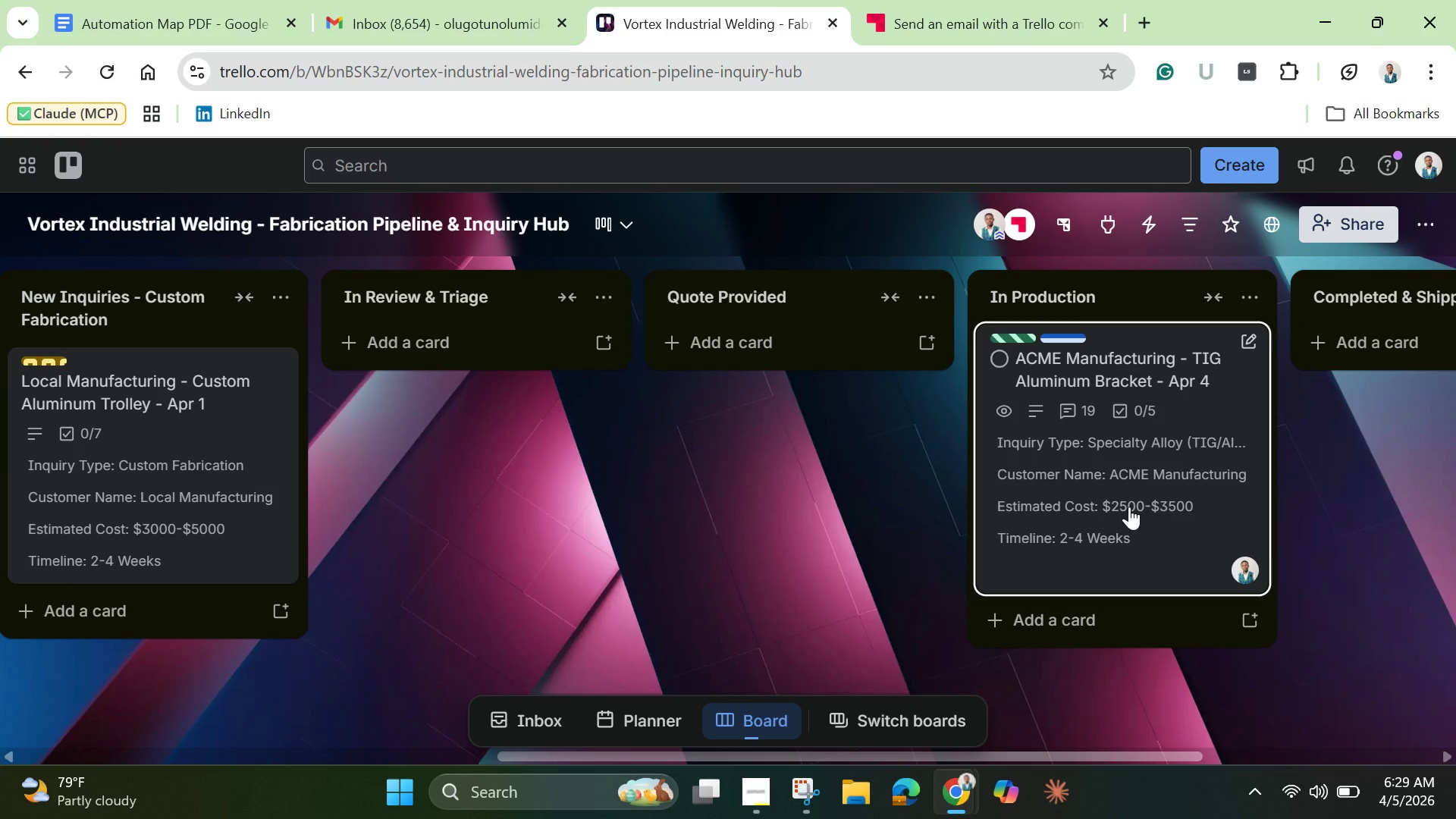 
left_click_drag(start_coordinate=[1131, 507], to_coordinate=[839, 419])
 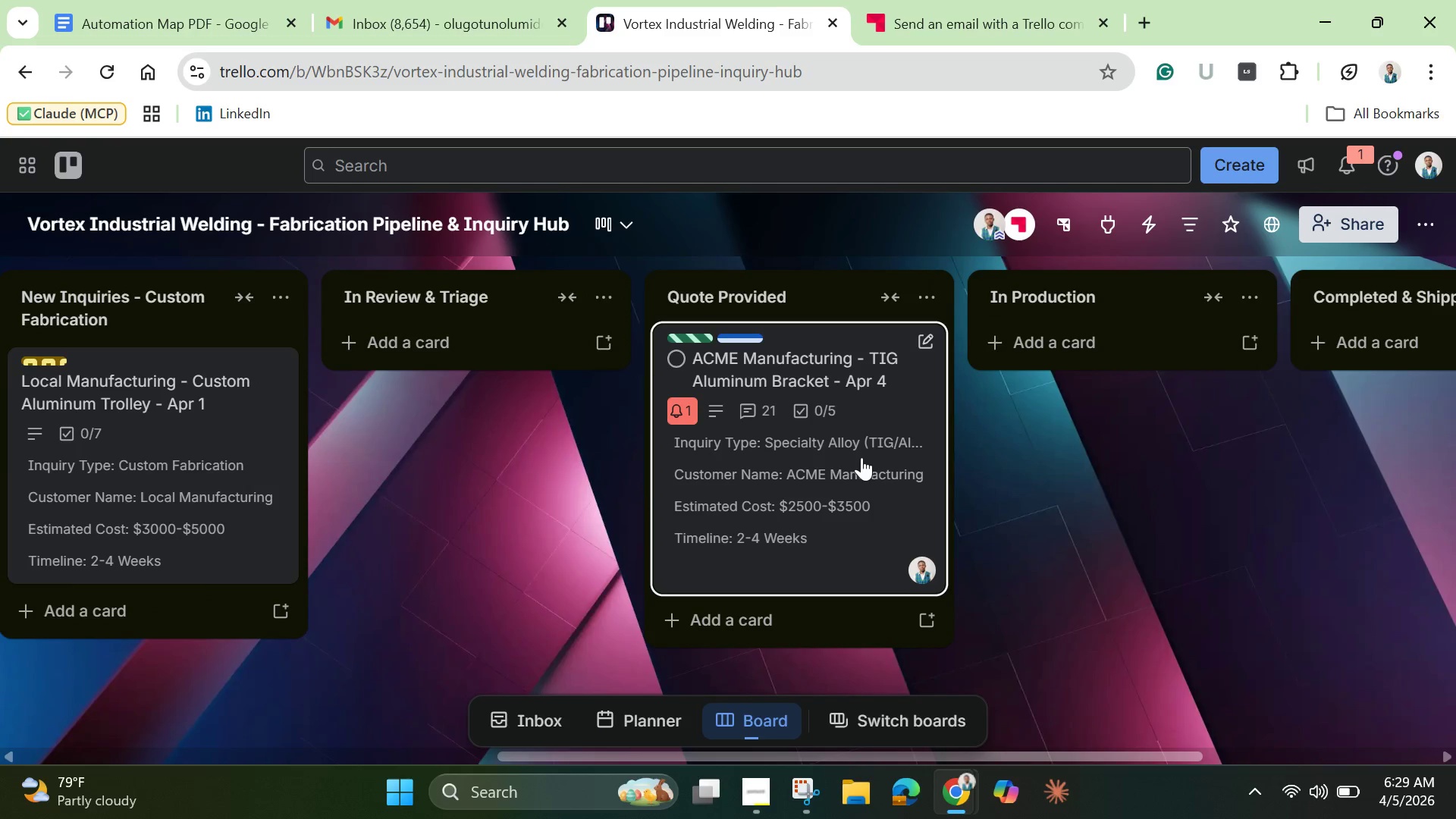 
left_click([824, 475])
 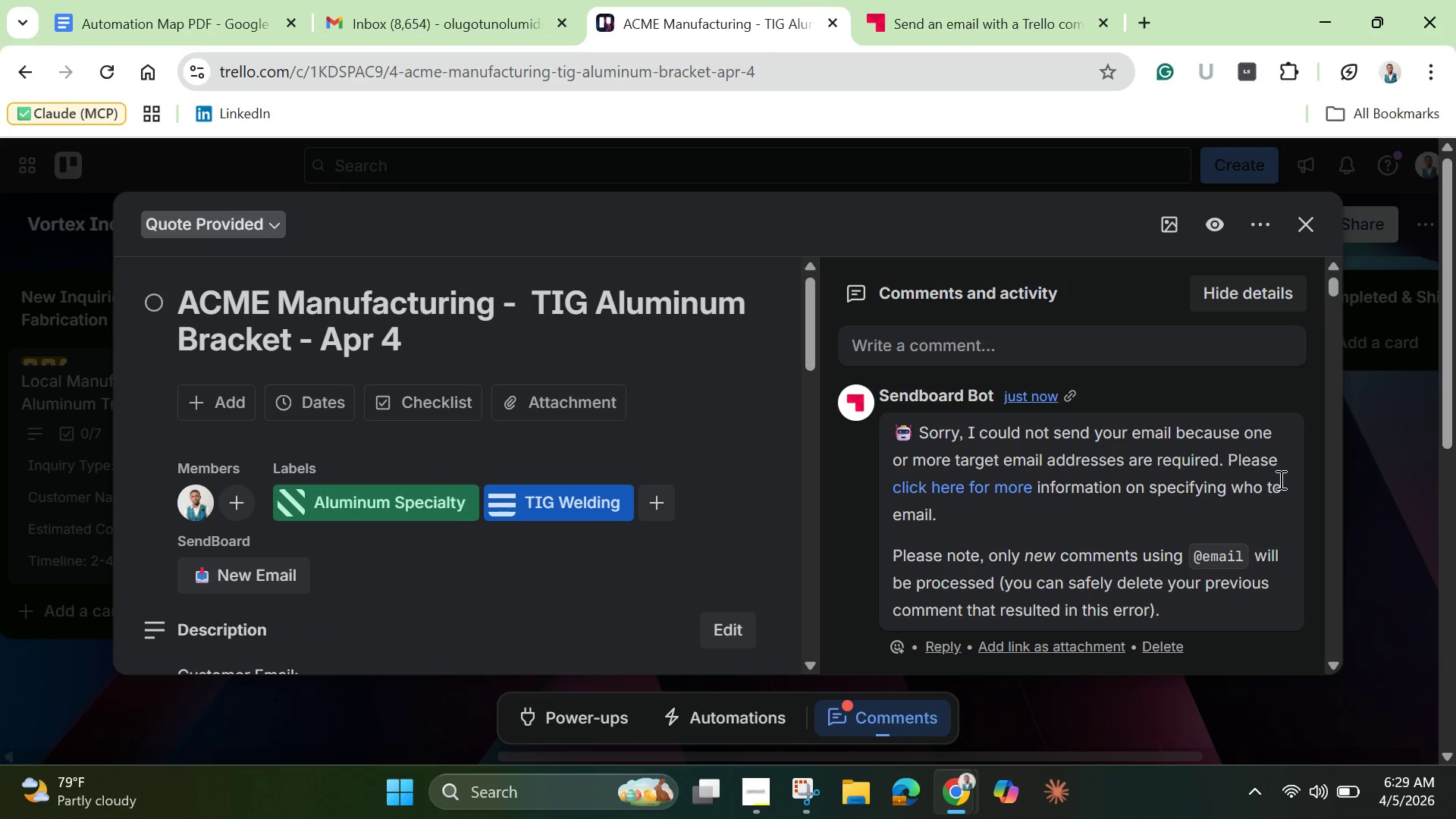 
wait(7.78)
 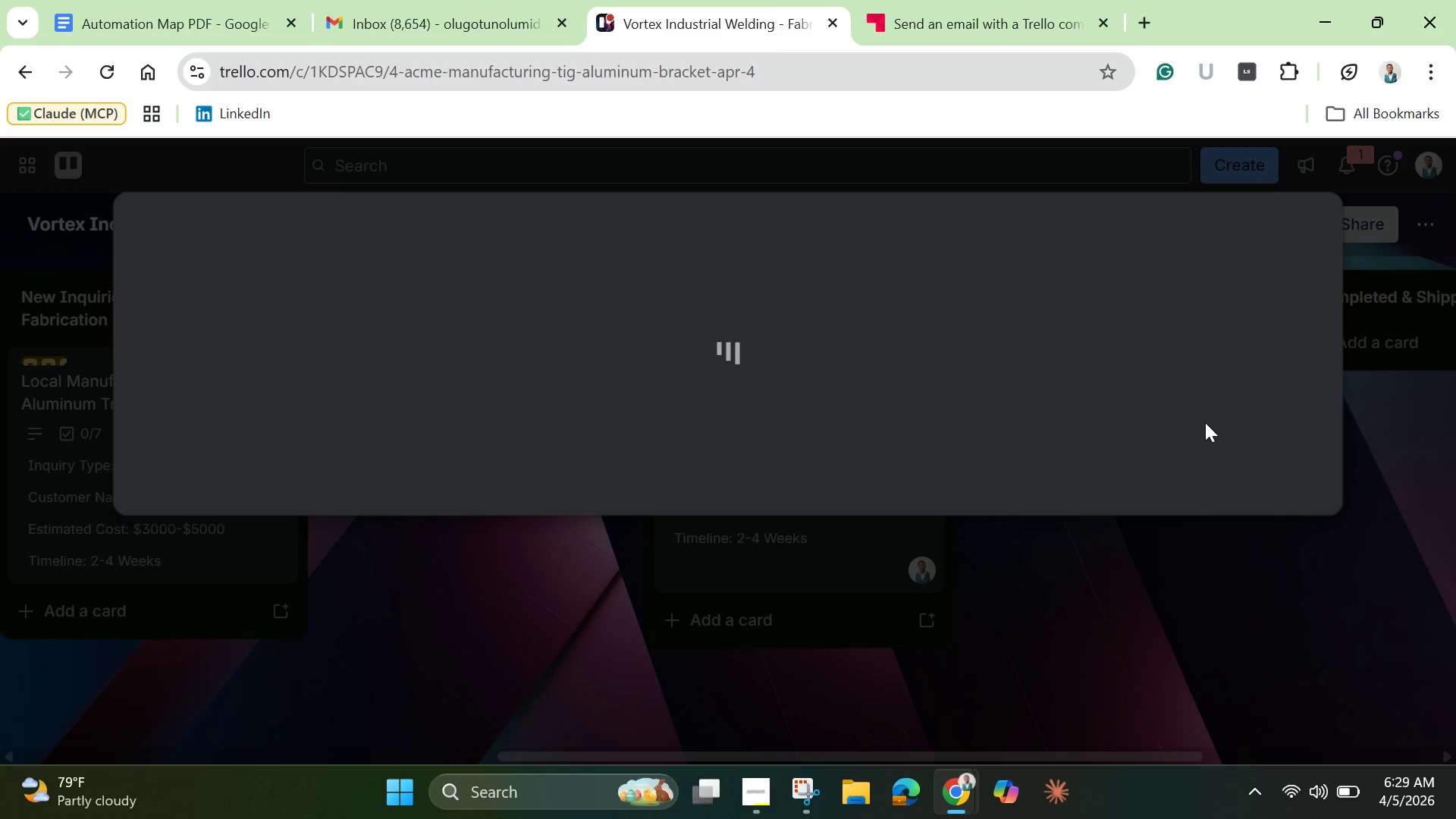 
left_click_drag(start_coordinate=[1335, 298], to_coordinate=[1345, 310])
 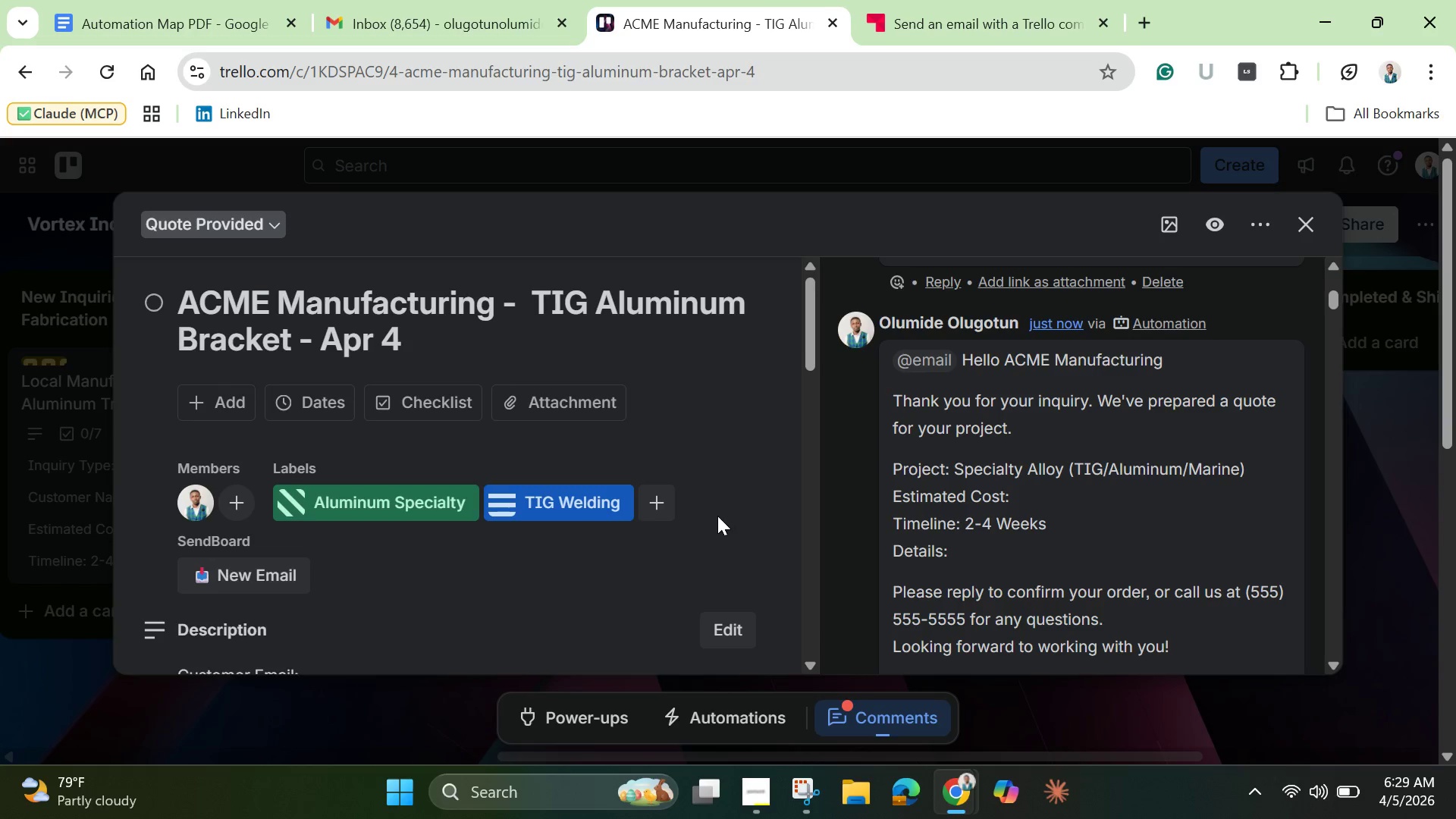 
scroll: coordinate [498, 529], scroll_direction: down, amount: 5.0
 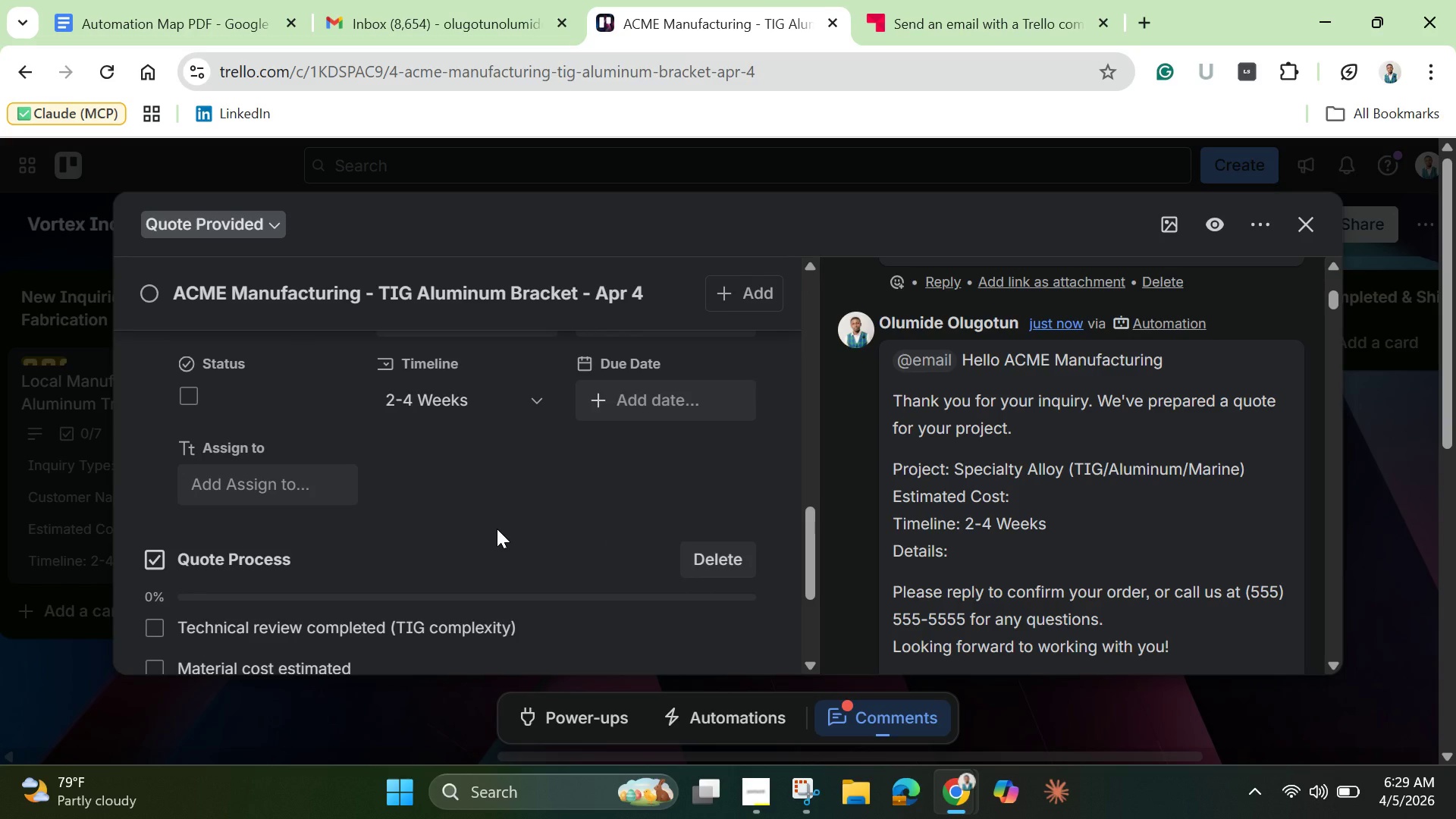 
scroll: coordinate [497, 529], scroll_direction: none, amount: 0.0
 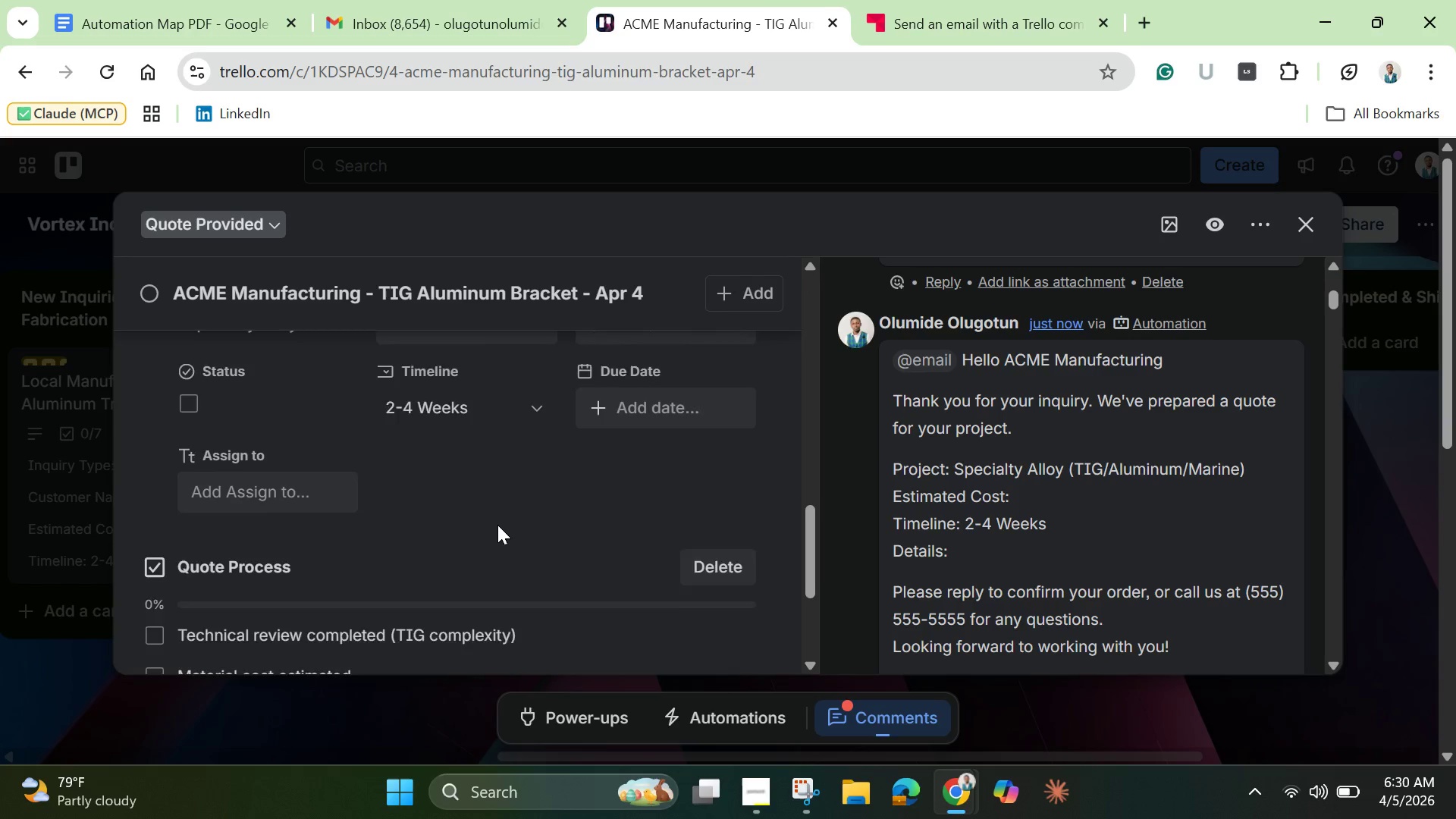 
scroll: coordinate [497, 525], scroll_direction: up, amount: 1.0
 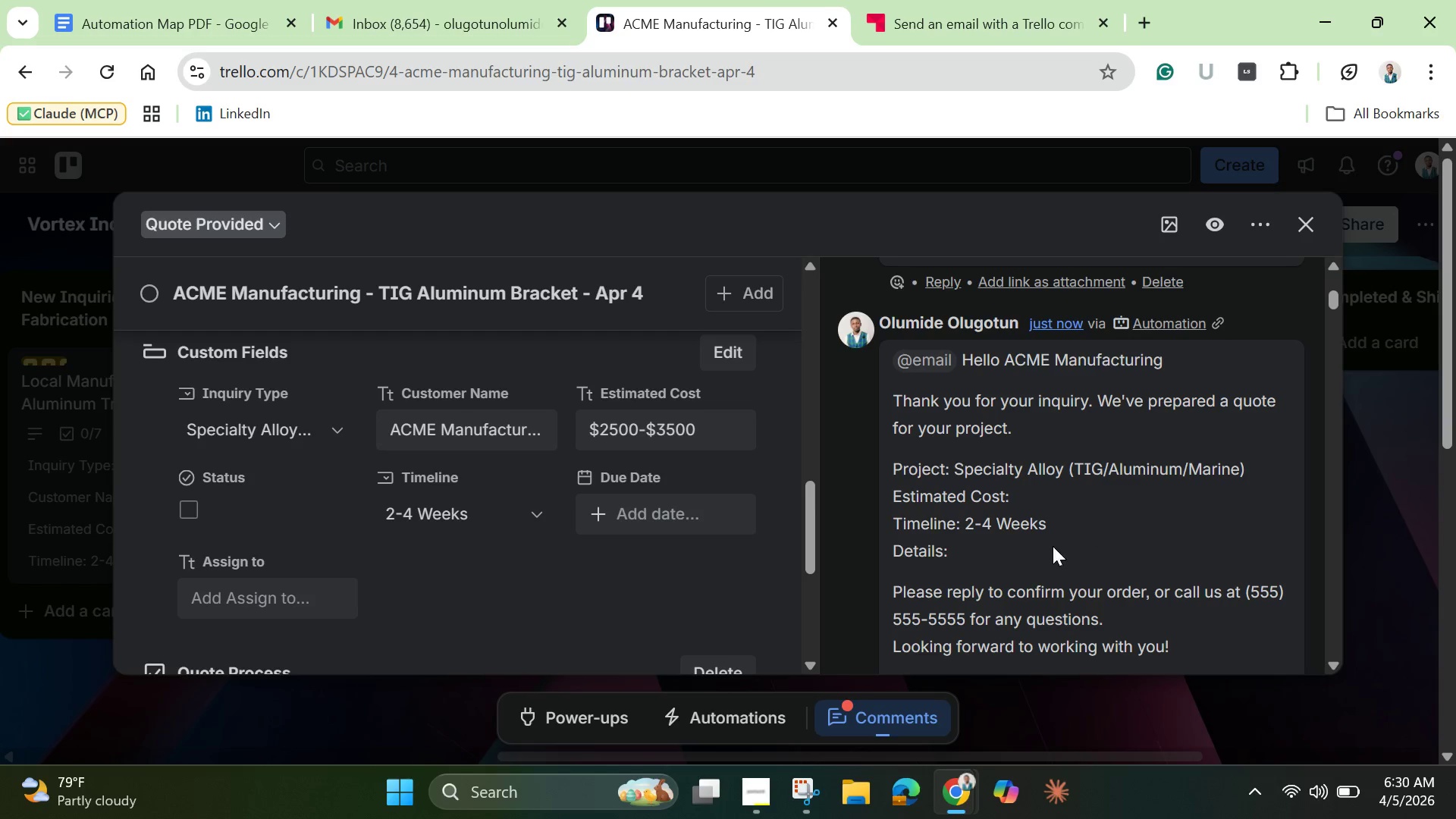 
scroll: coordinate [1050, 547], scroll_direction: down, amount: 1.0
 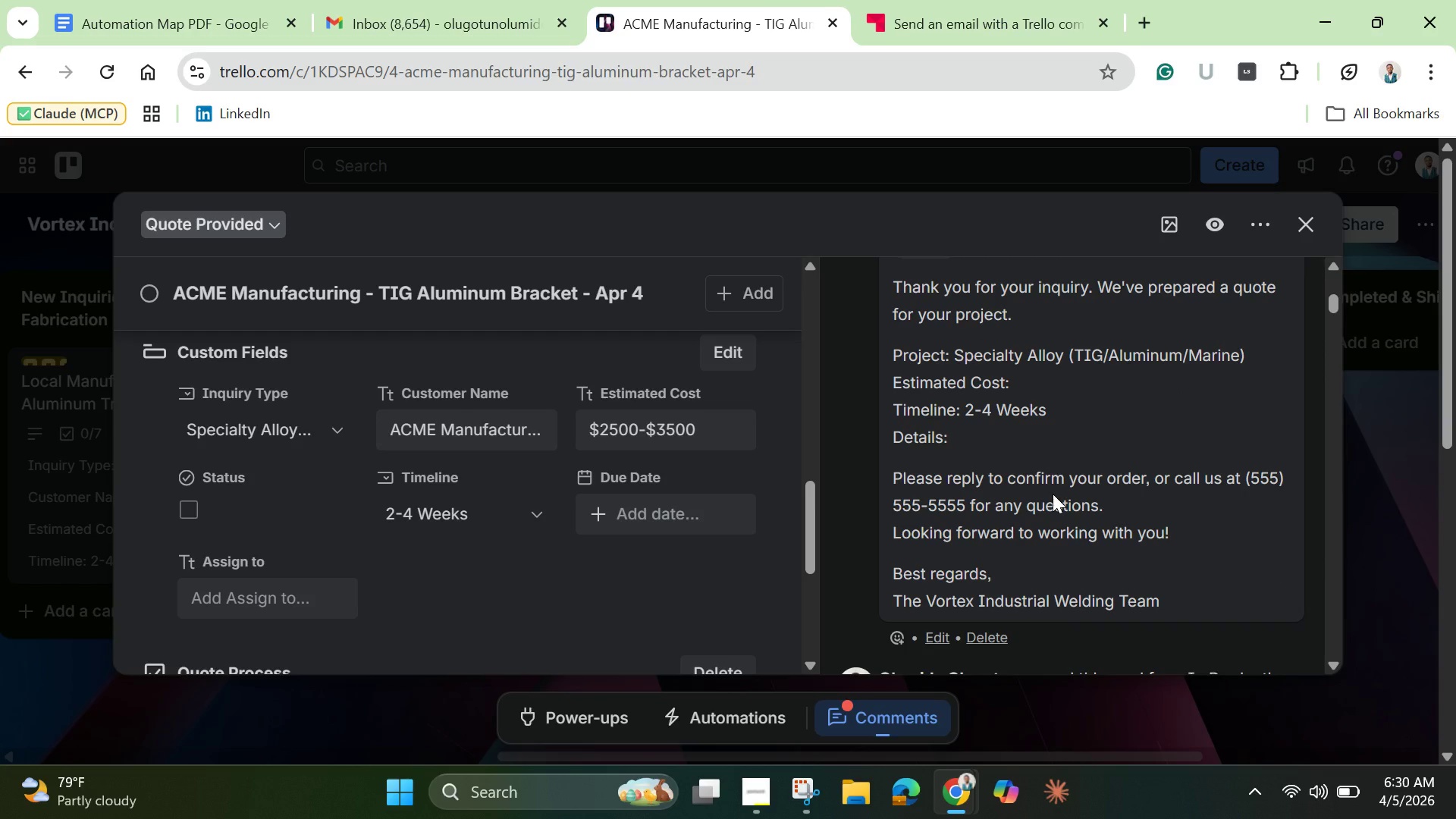 